 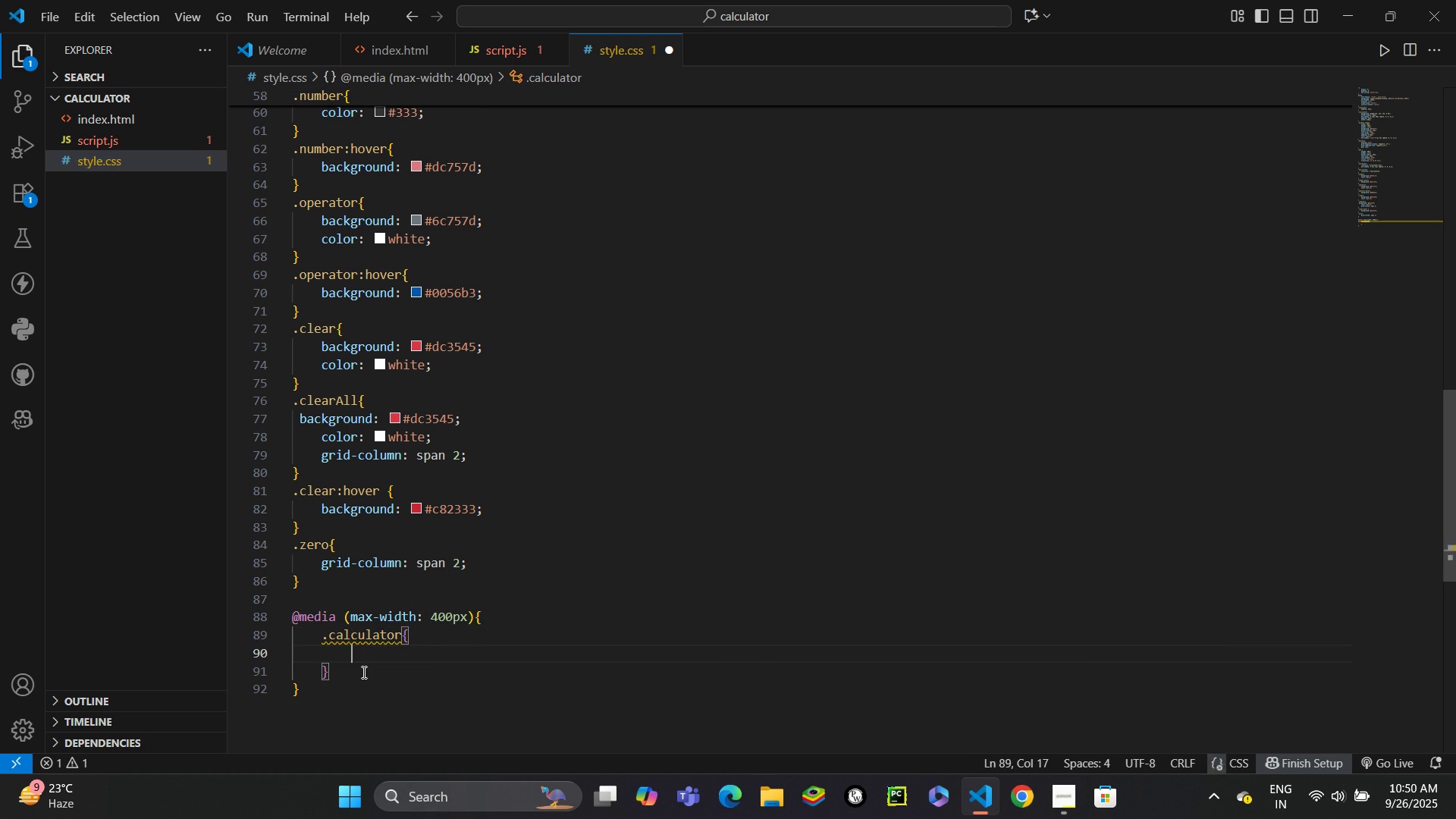 
key(Enter)
 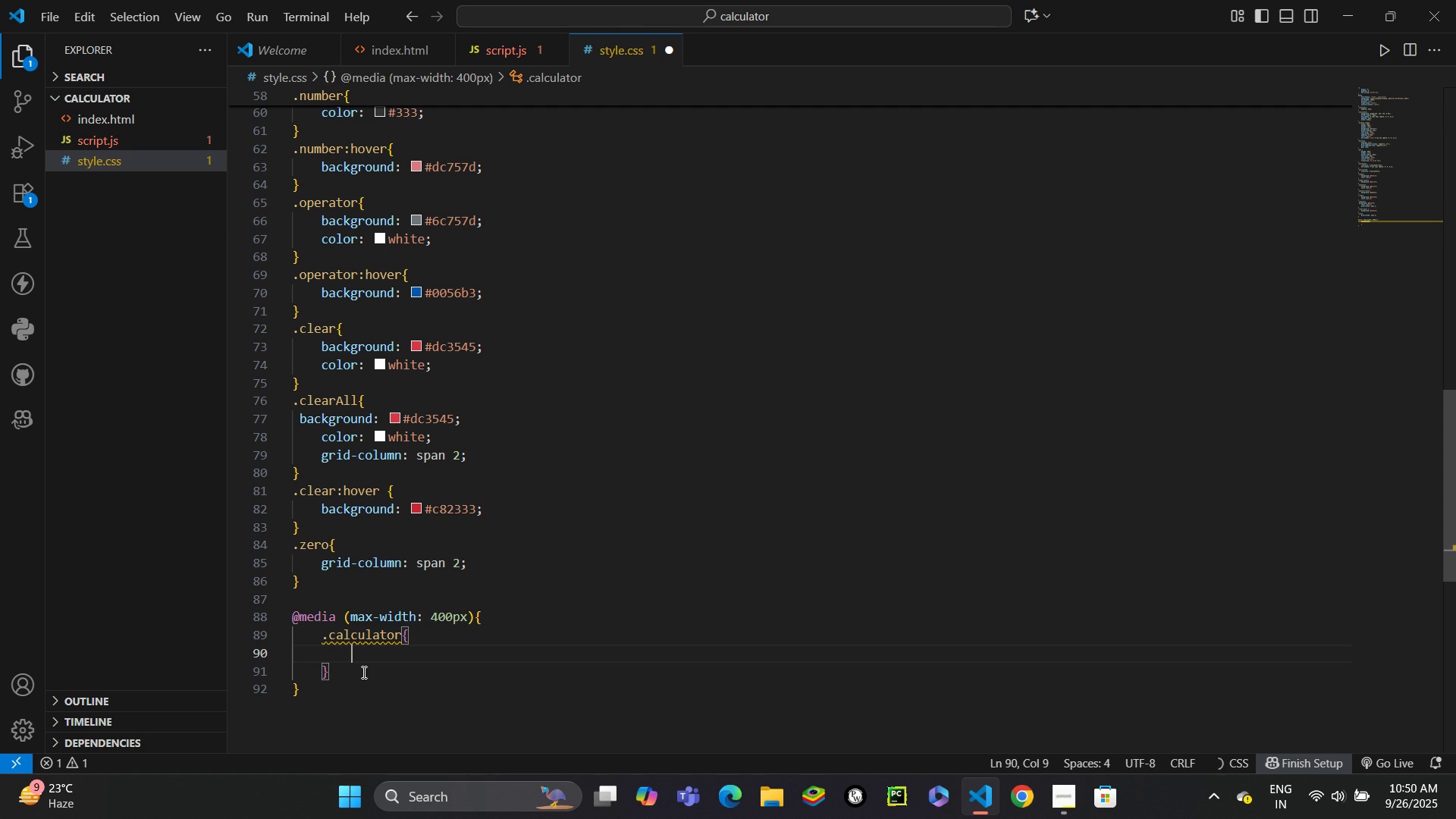 
type(wid)
 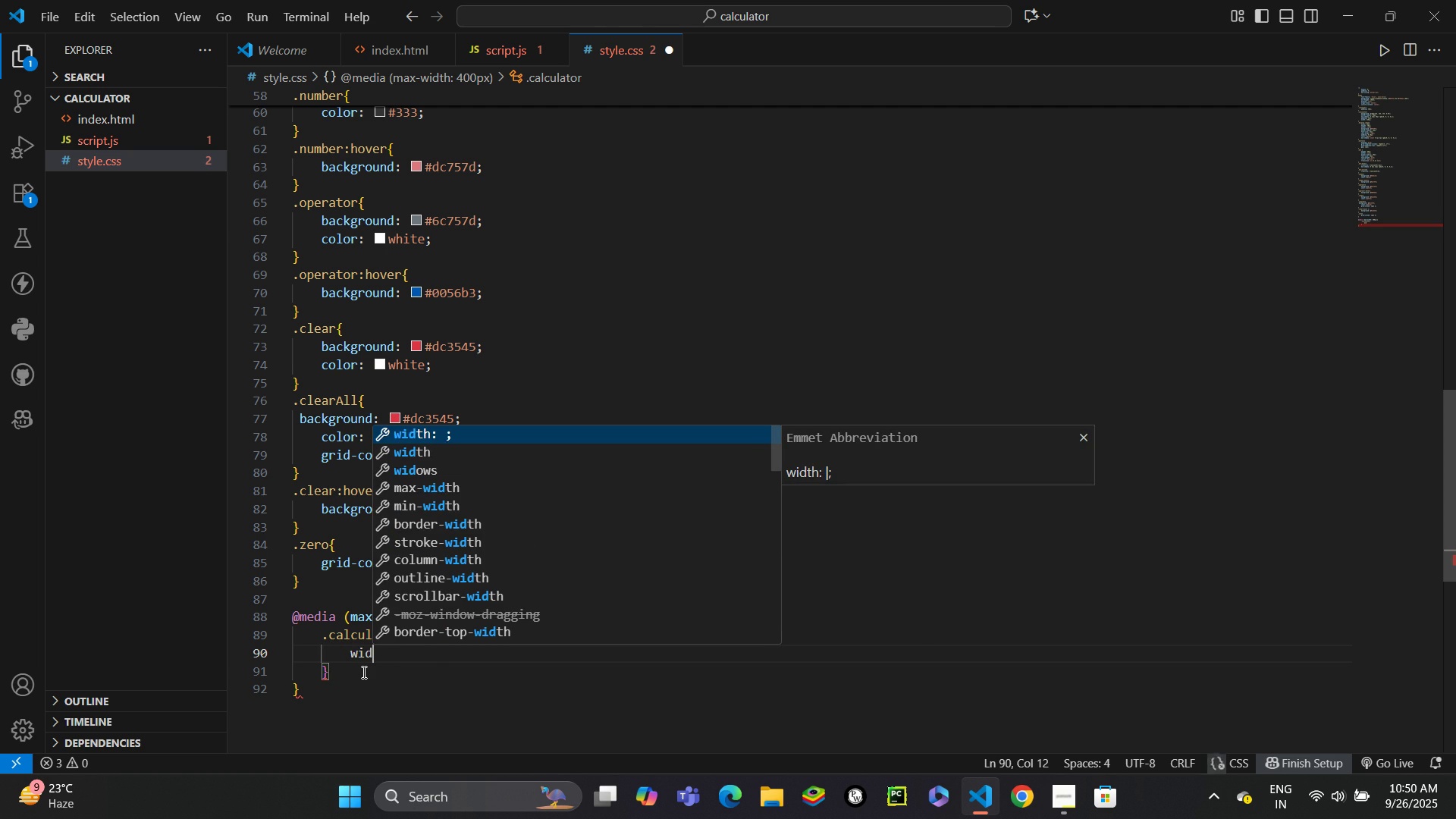 
key(Enter)
 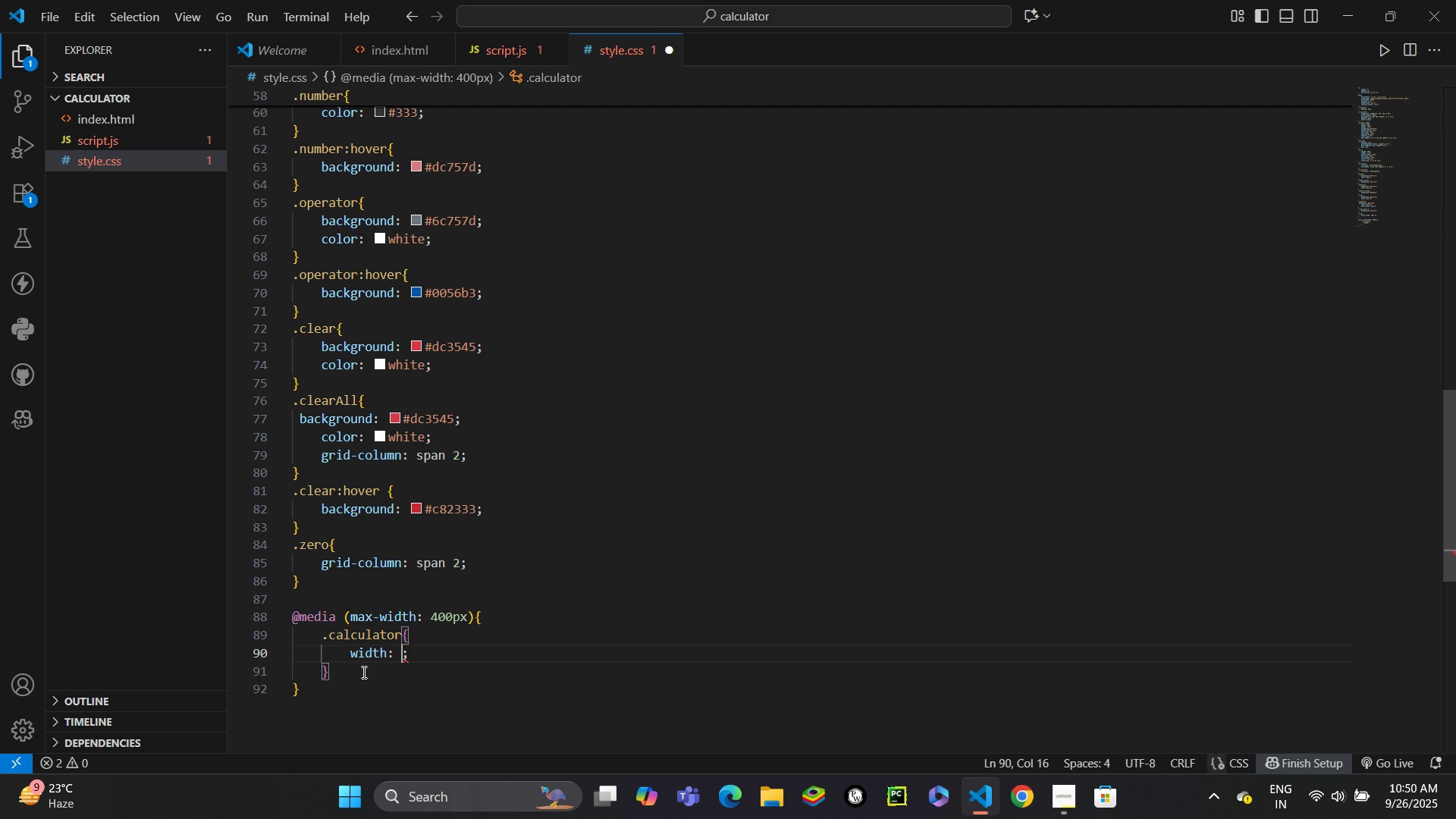 
type(28-)
key(Backspace)
type(0px)